 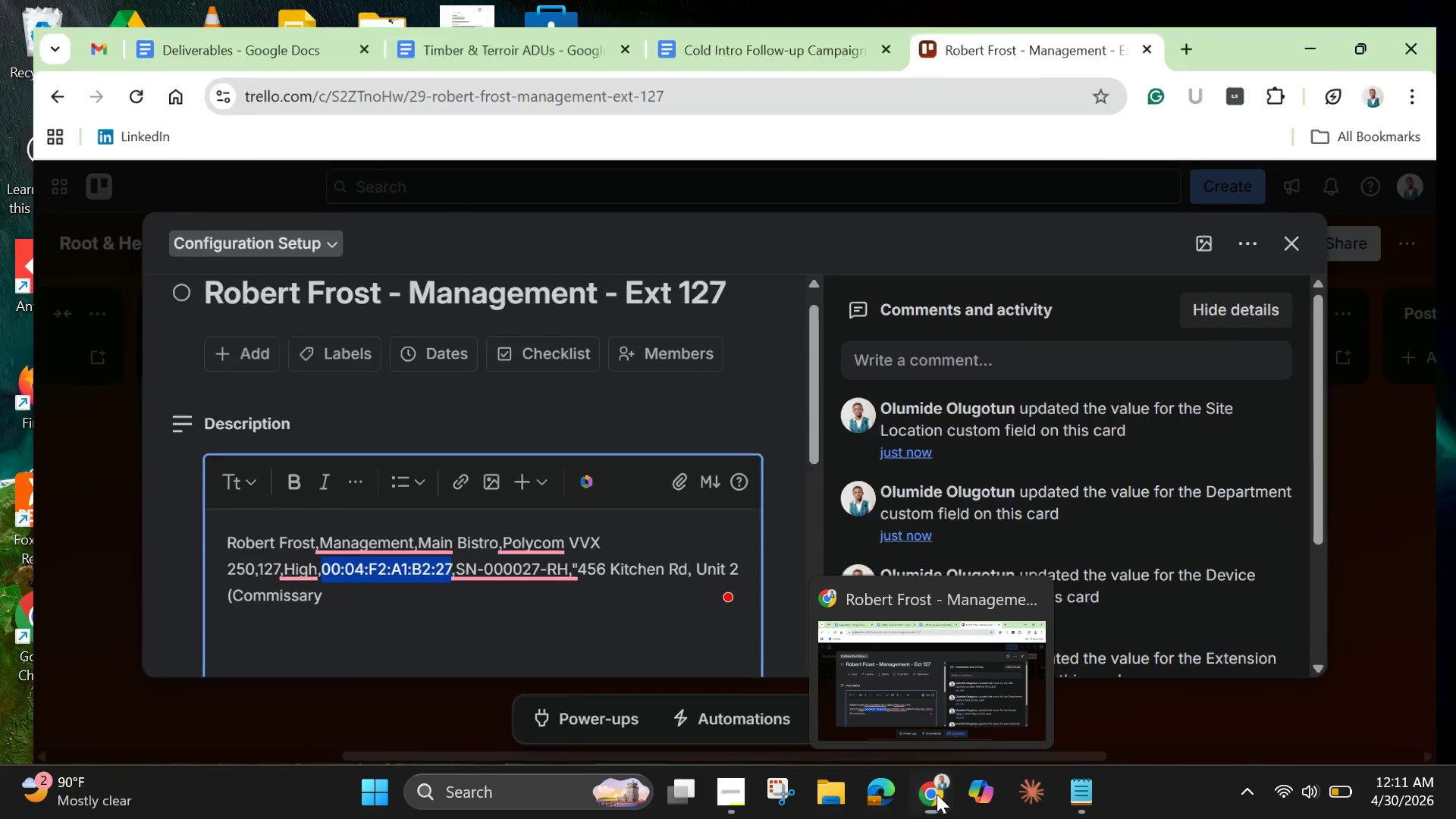 
left_click([937, 794])
 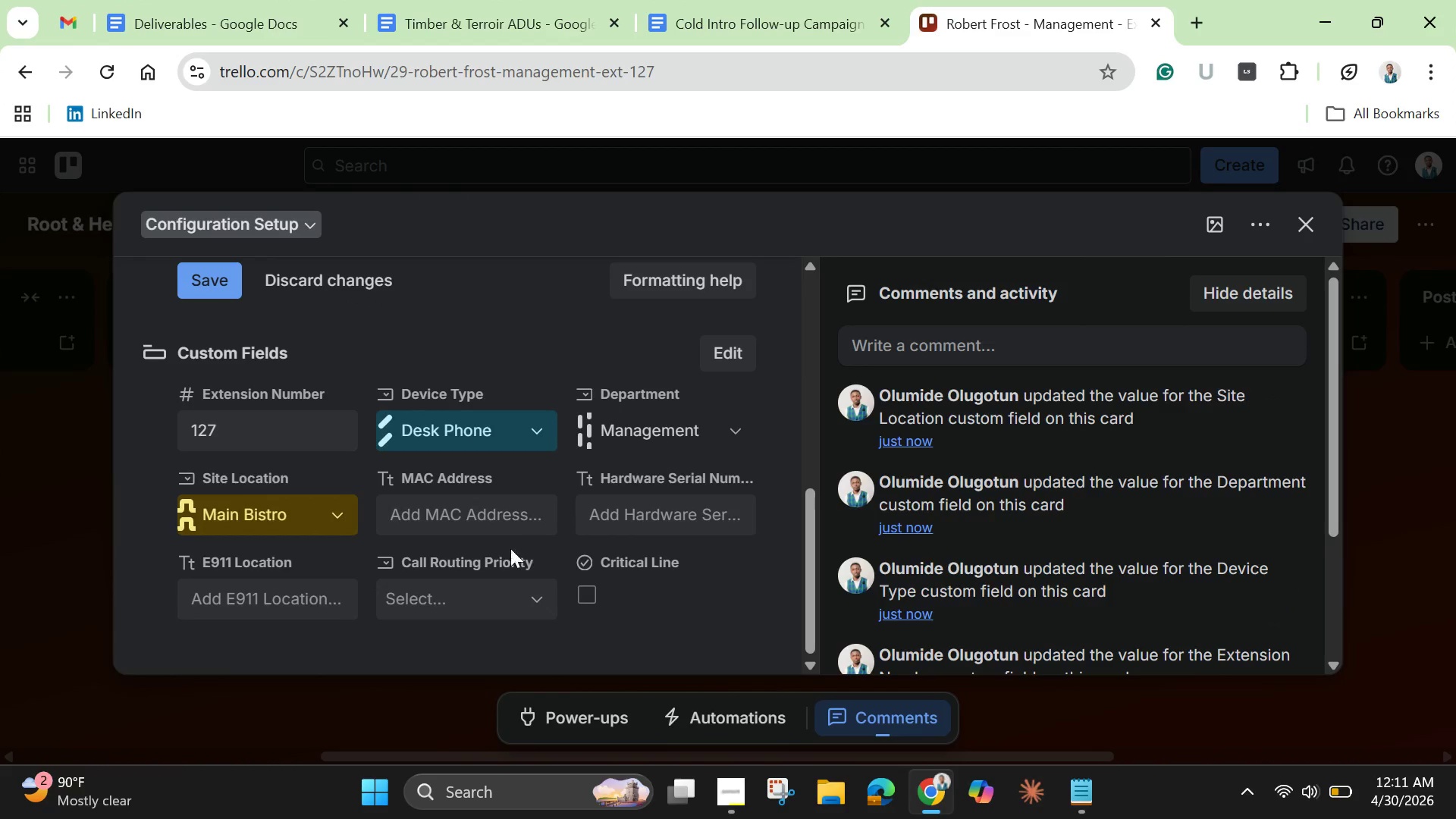 
left_click([470, 520])
 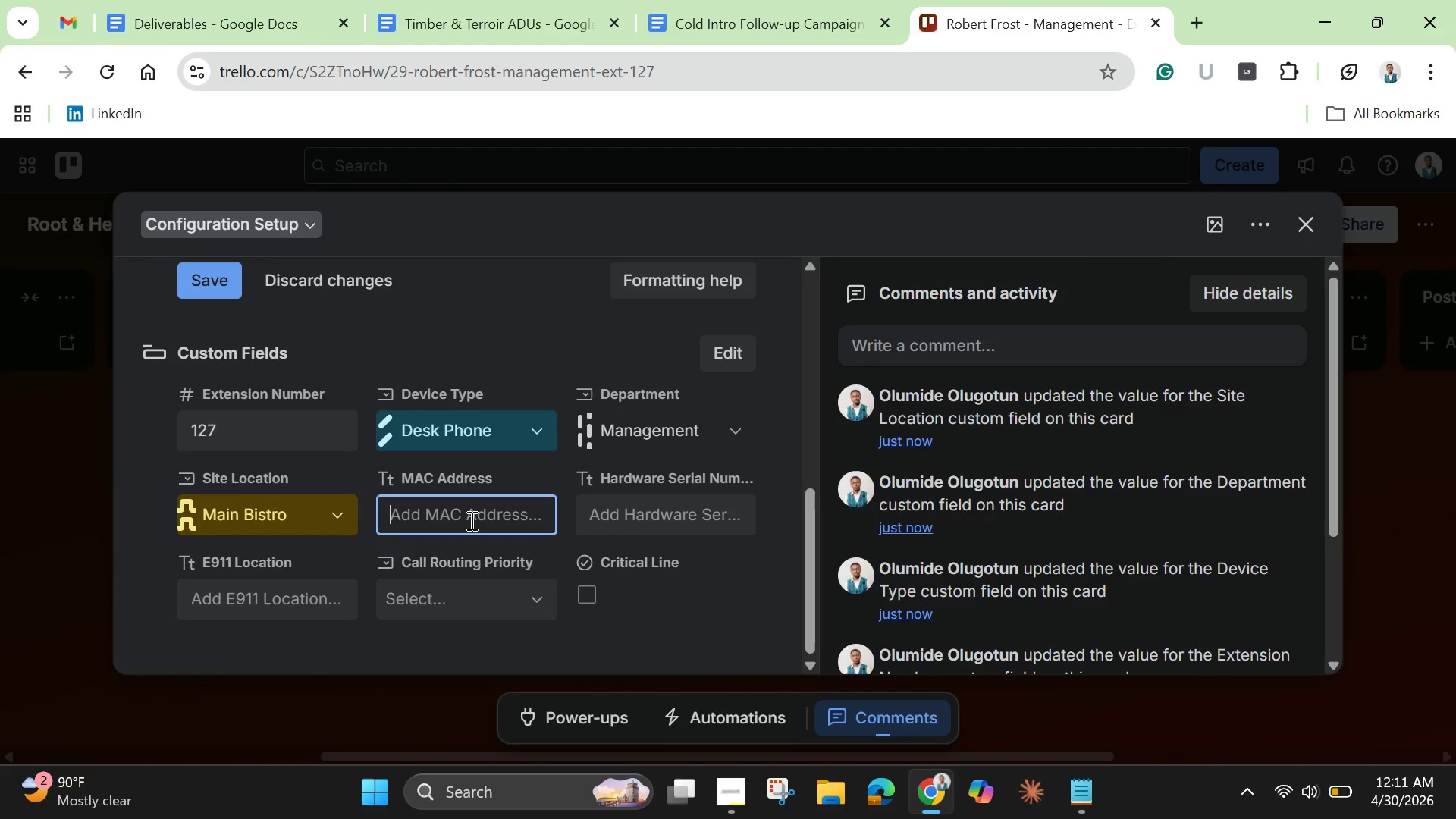 
key(Control+V)
 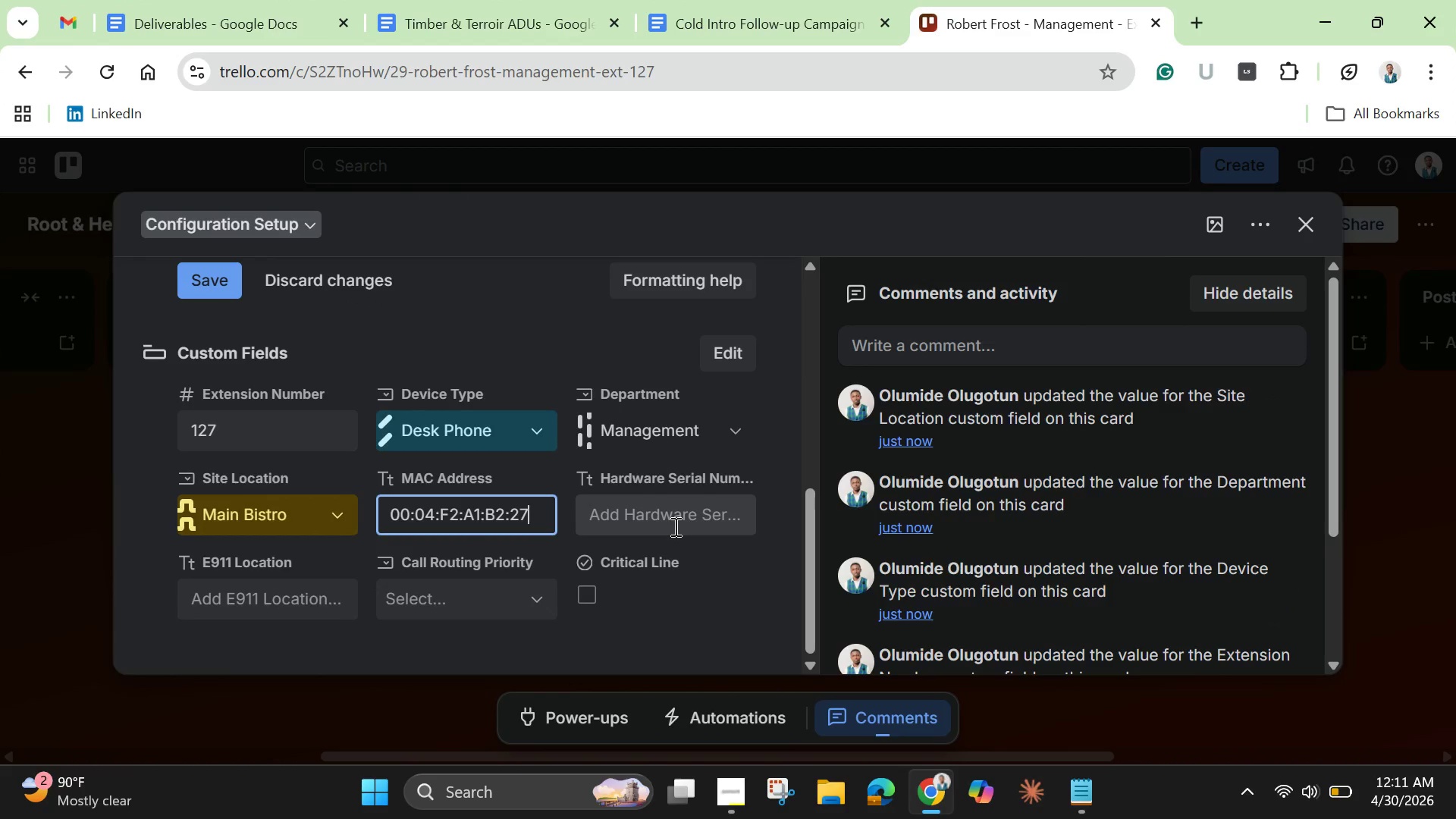 
left_click([674, 526])
 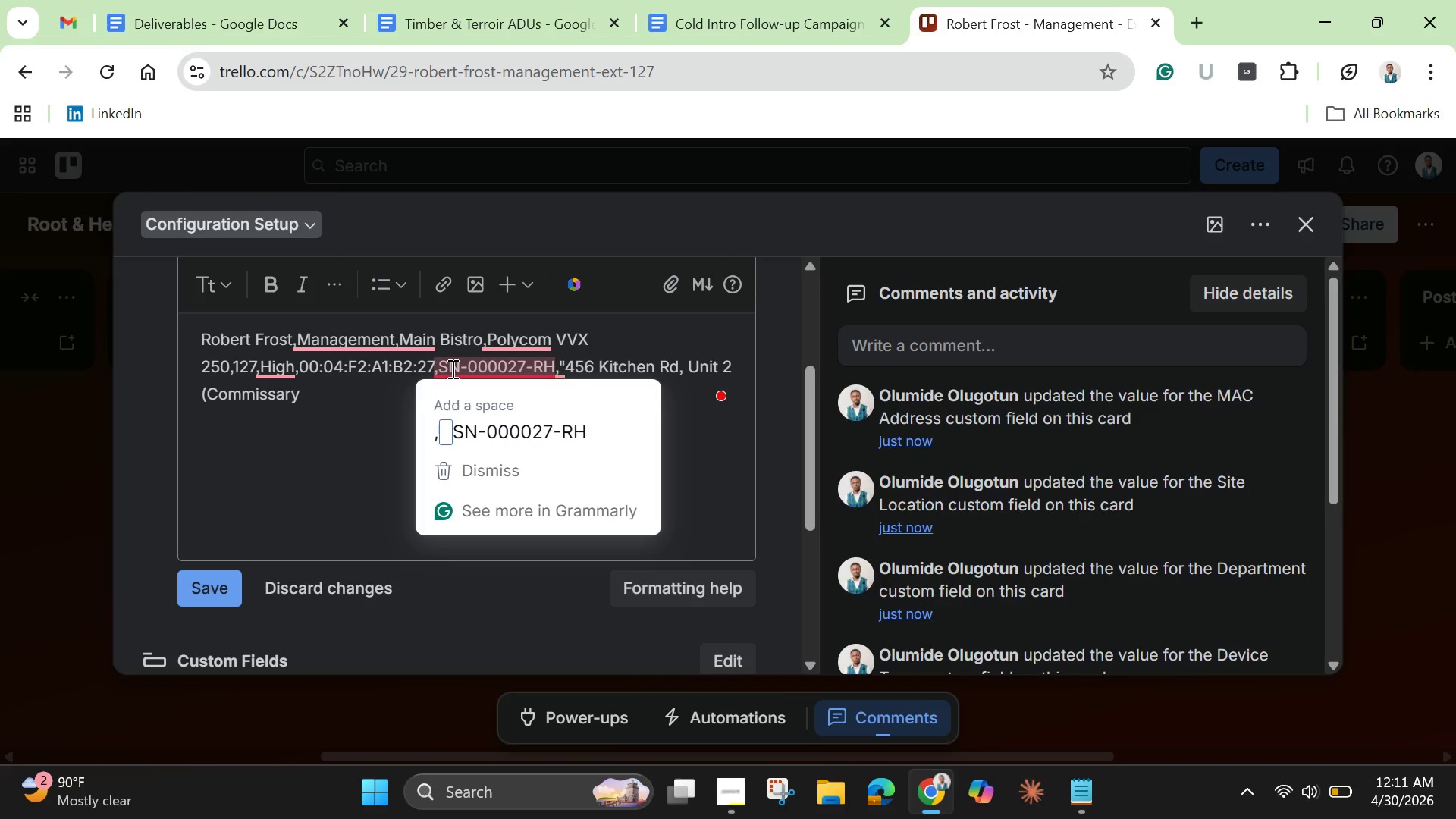 
wait(5.23)
 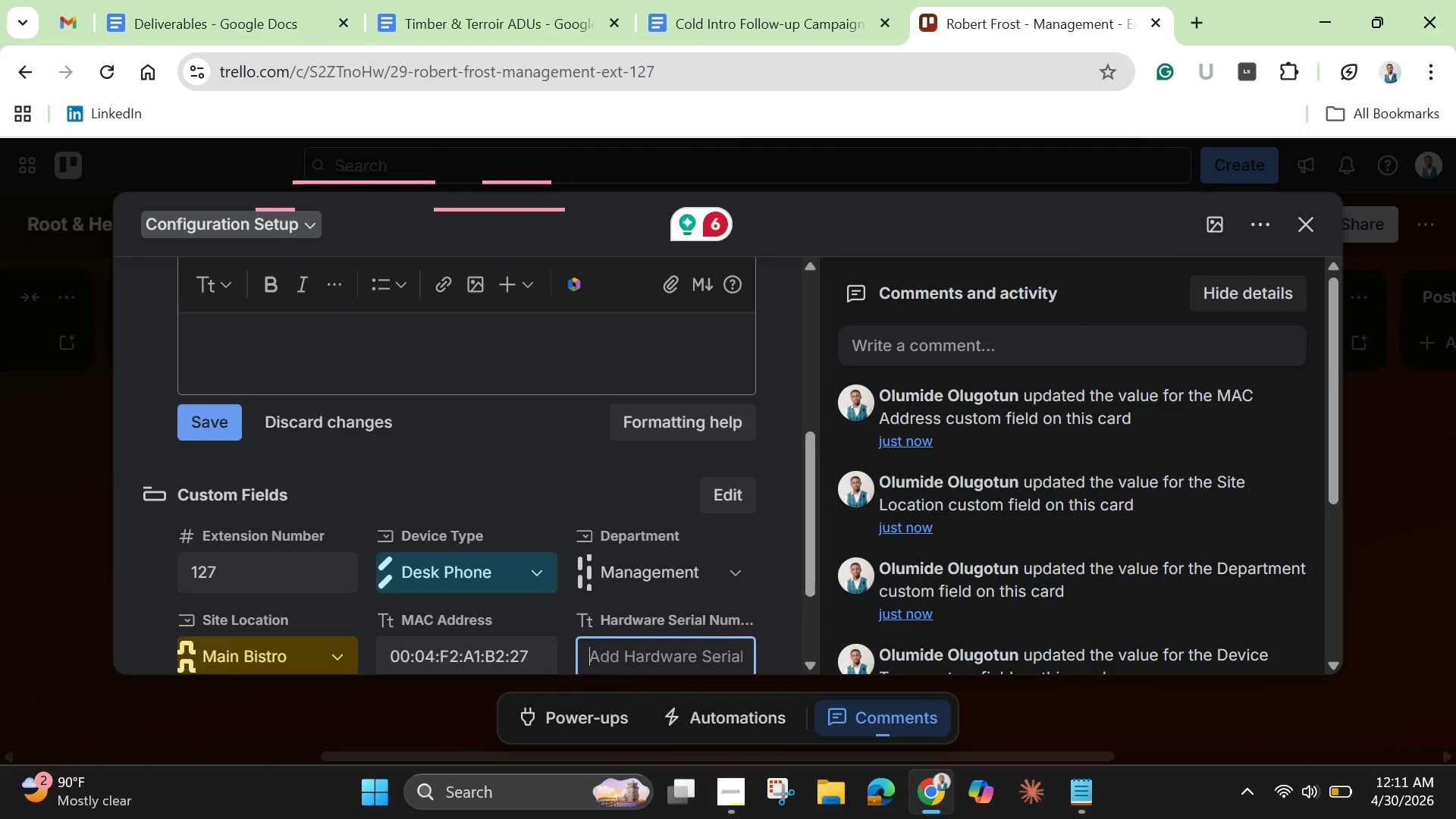 
left_click_drag(start_coordinate=[436, 363], to_coordinate=[555, 374])
 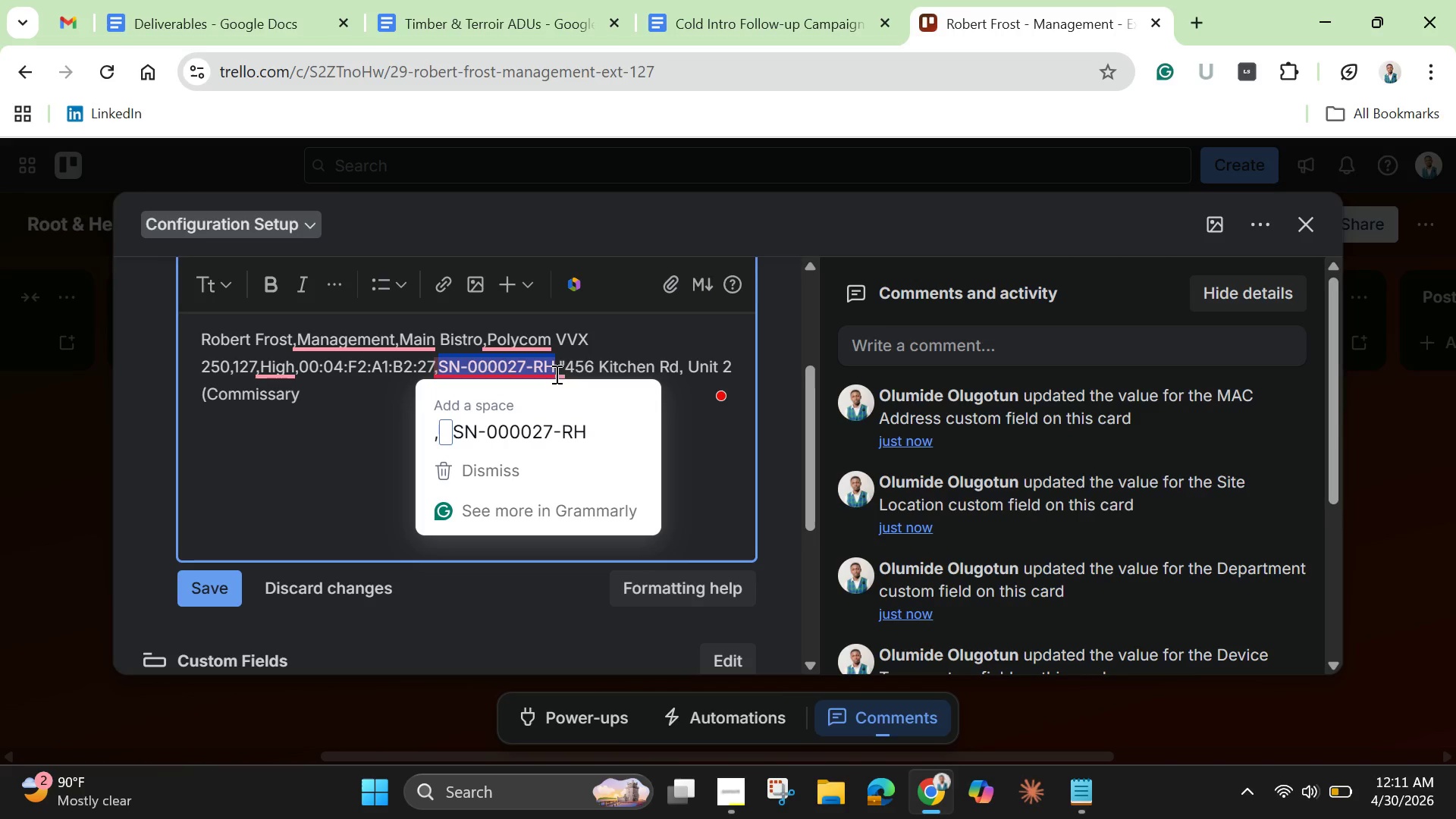 
key(Control+C)
 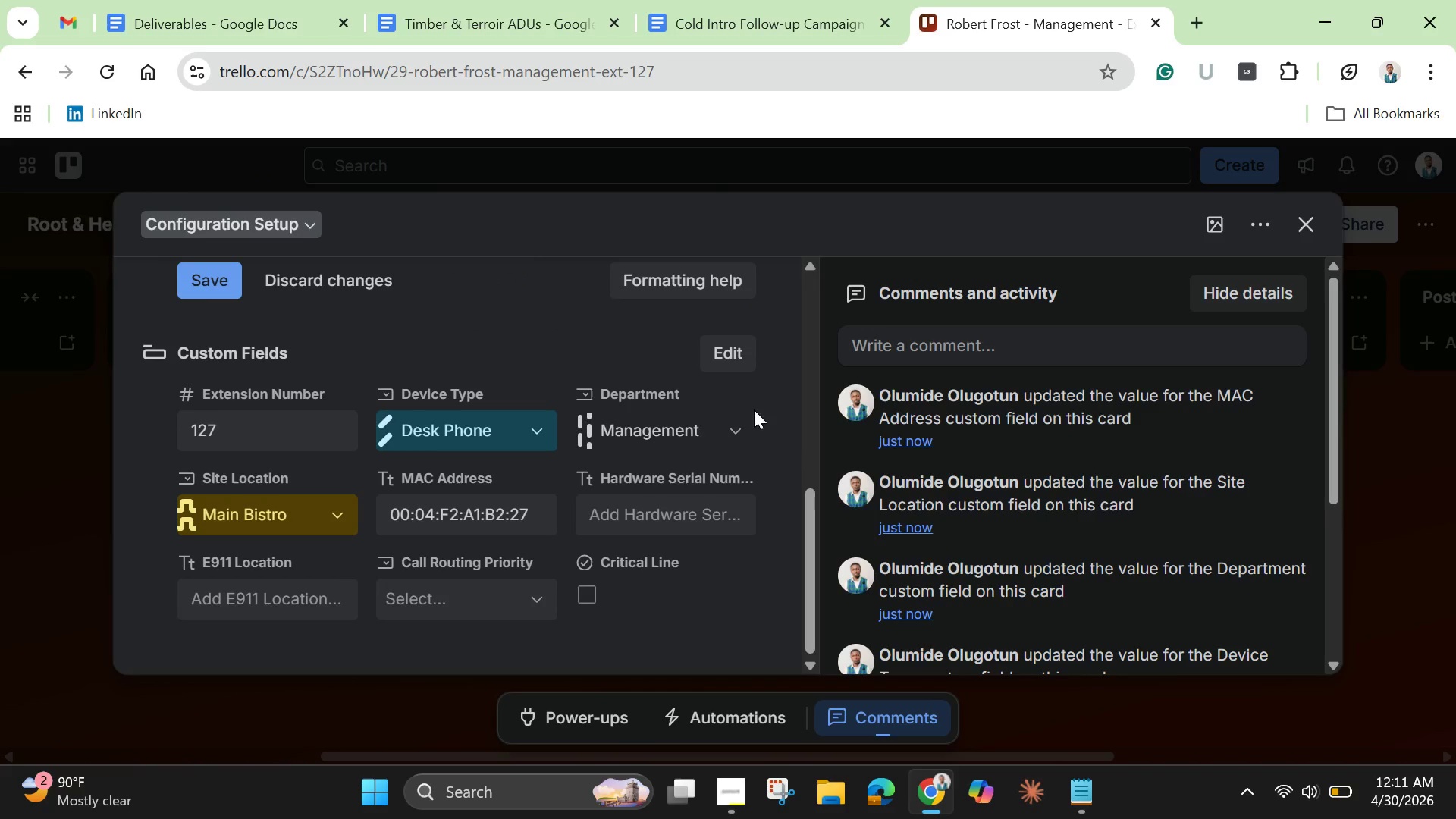 
left_click([629, 522])
 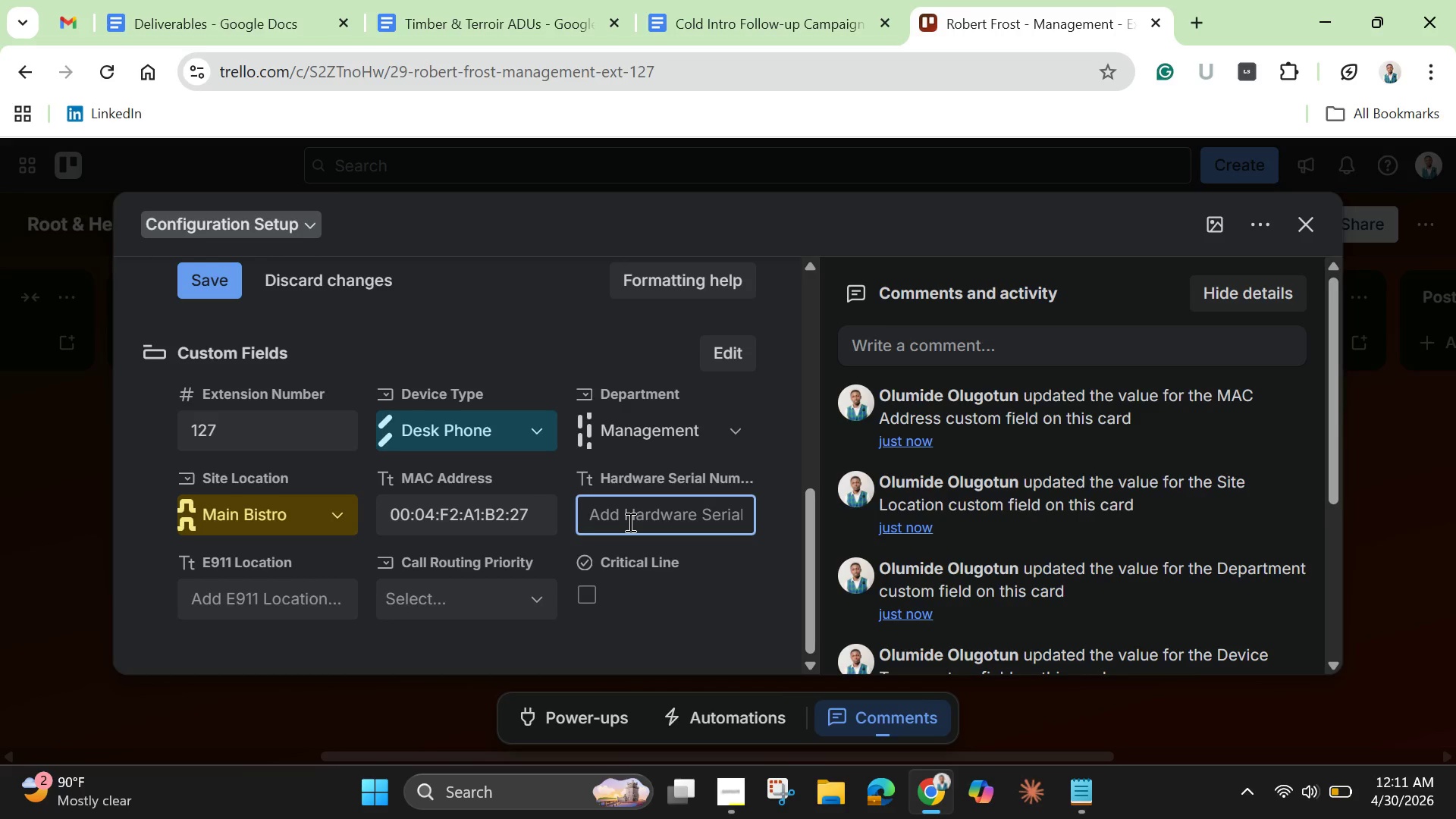 
key(Control+V)
 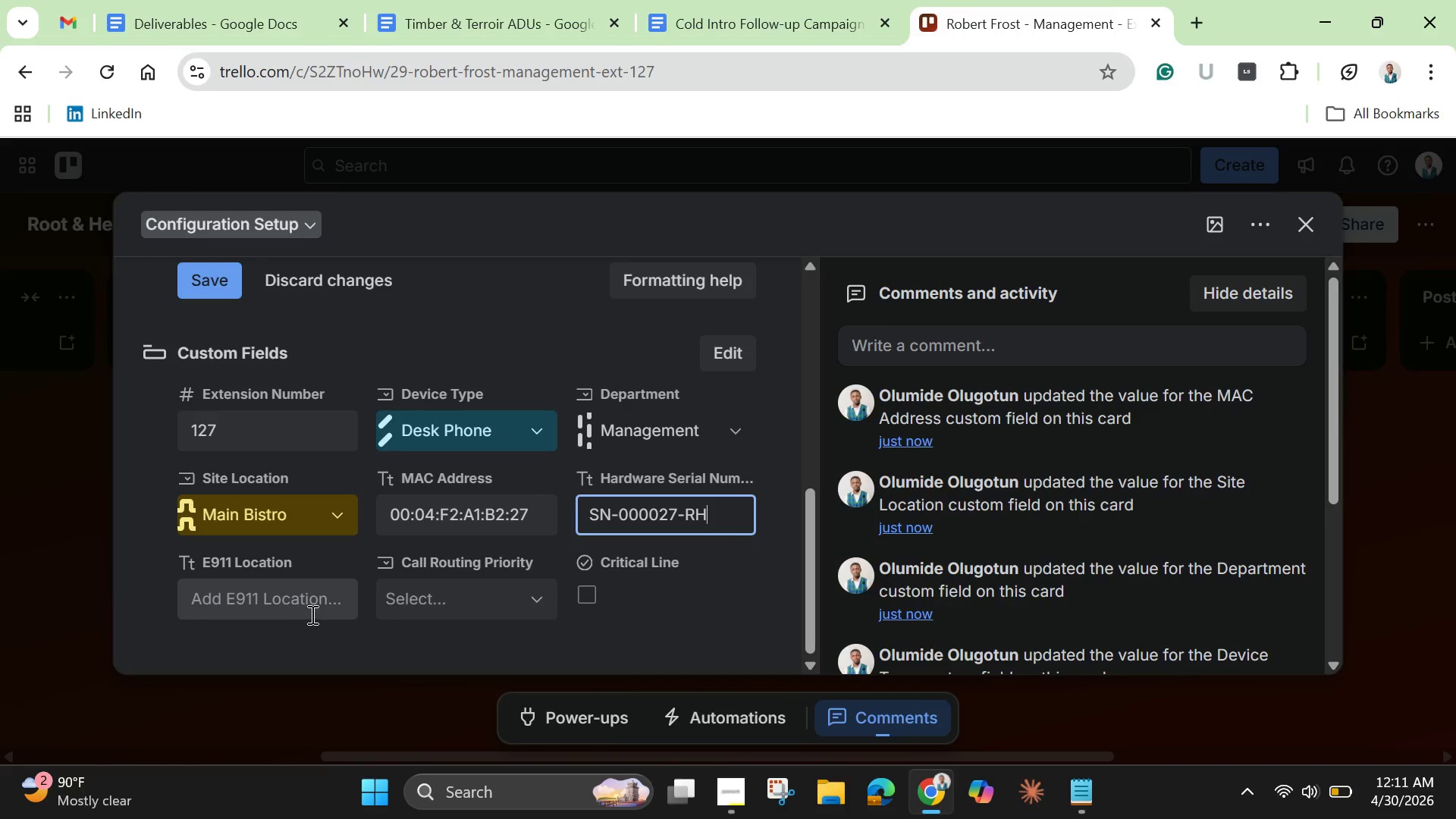 
left_click([311, 614])
 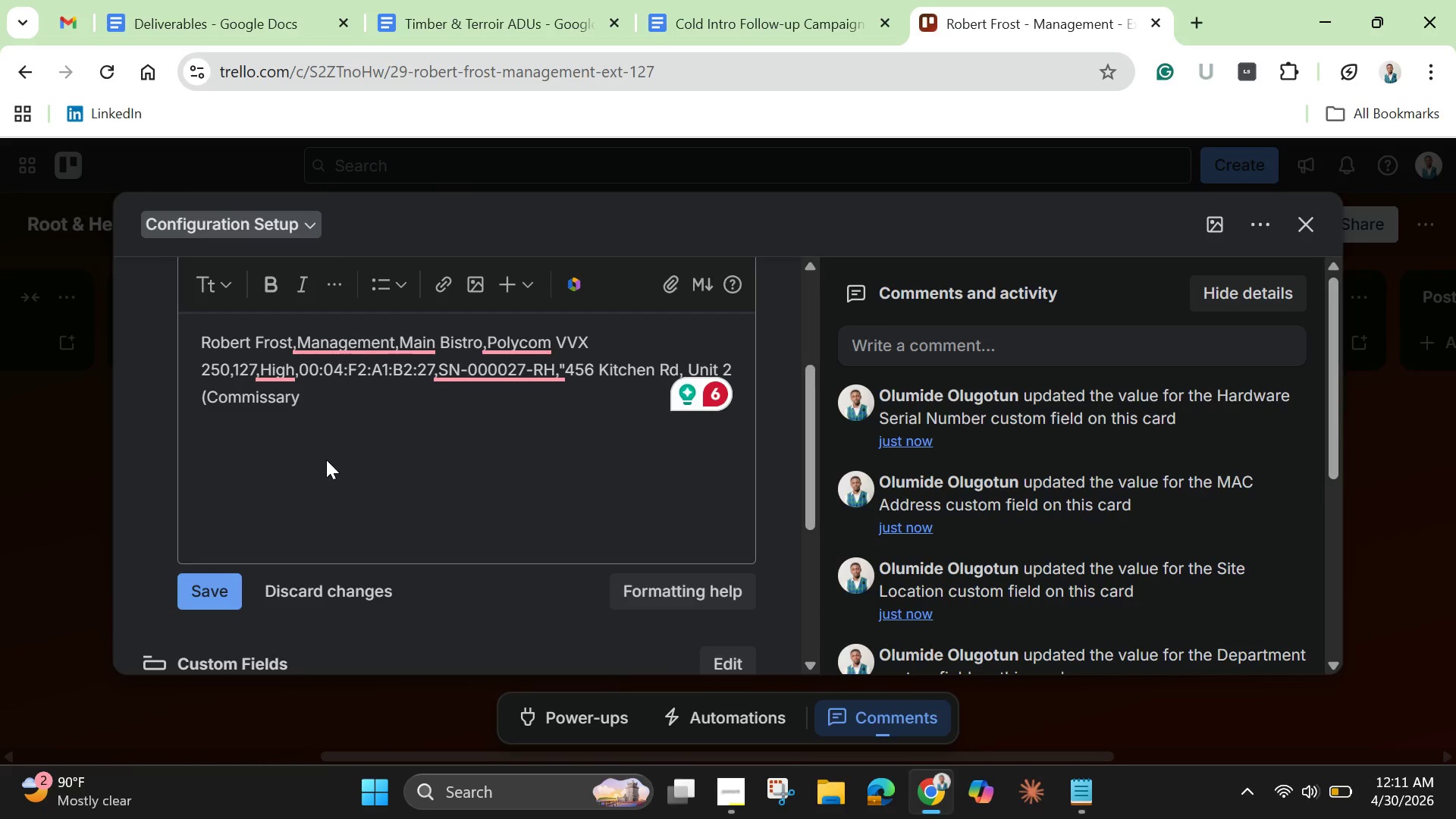 
mouse_move([555, 364])
 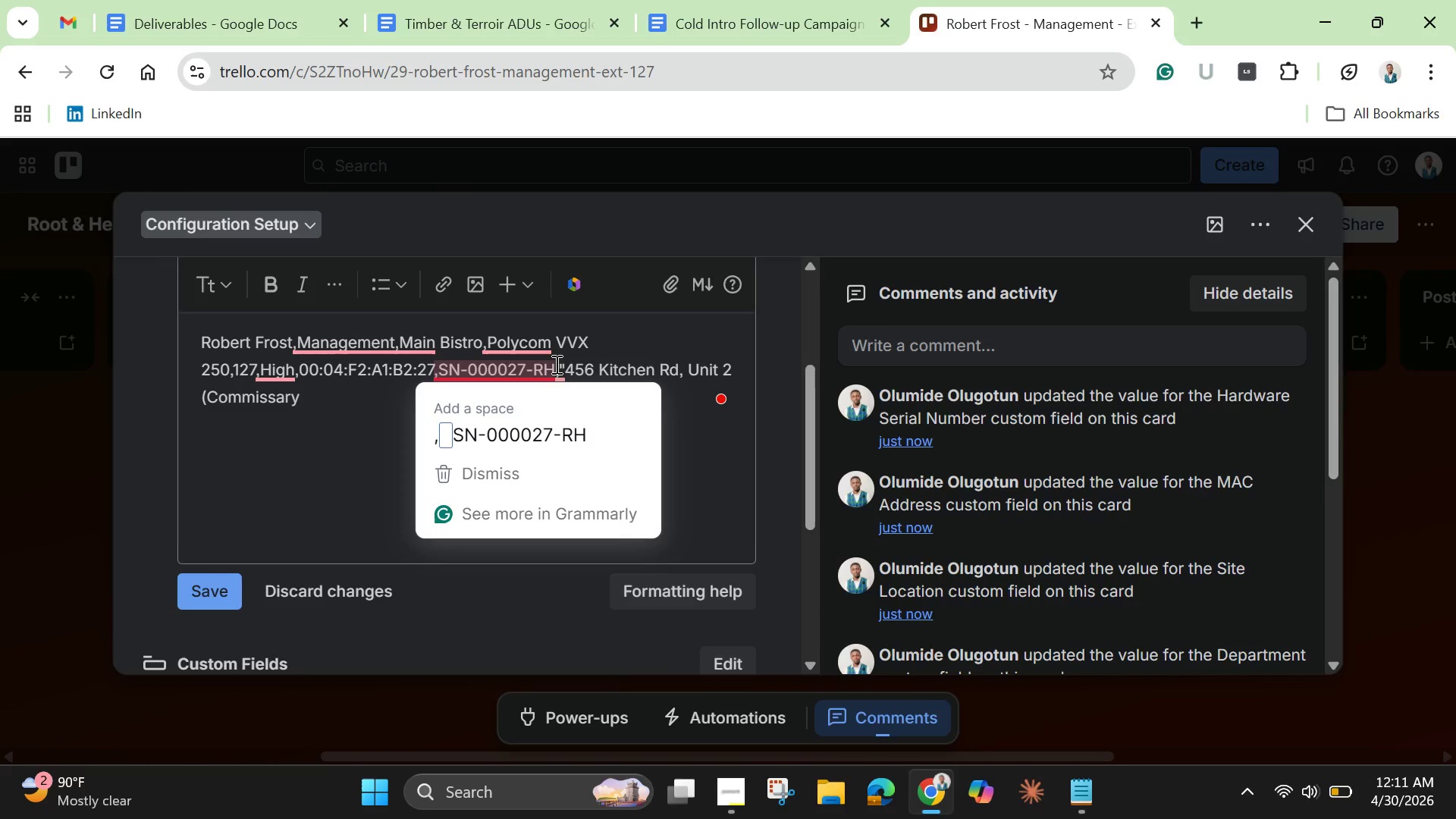 
left_click([555, 364])
 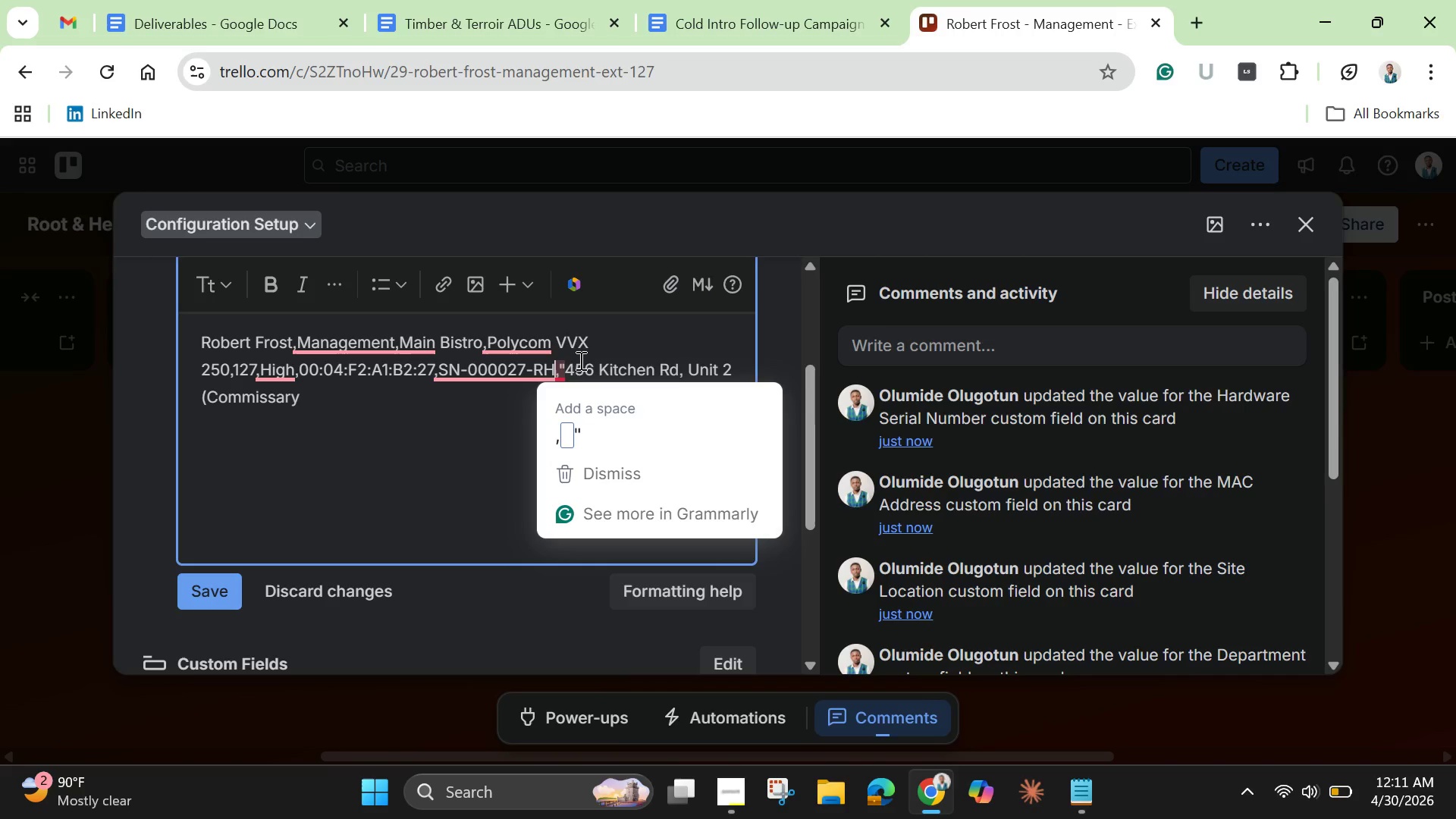 
left_click([568, 368])
 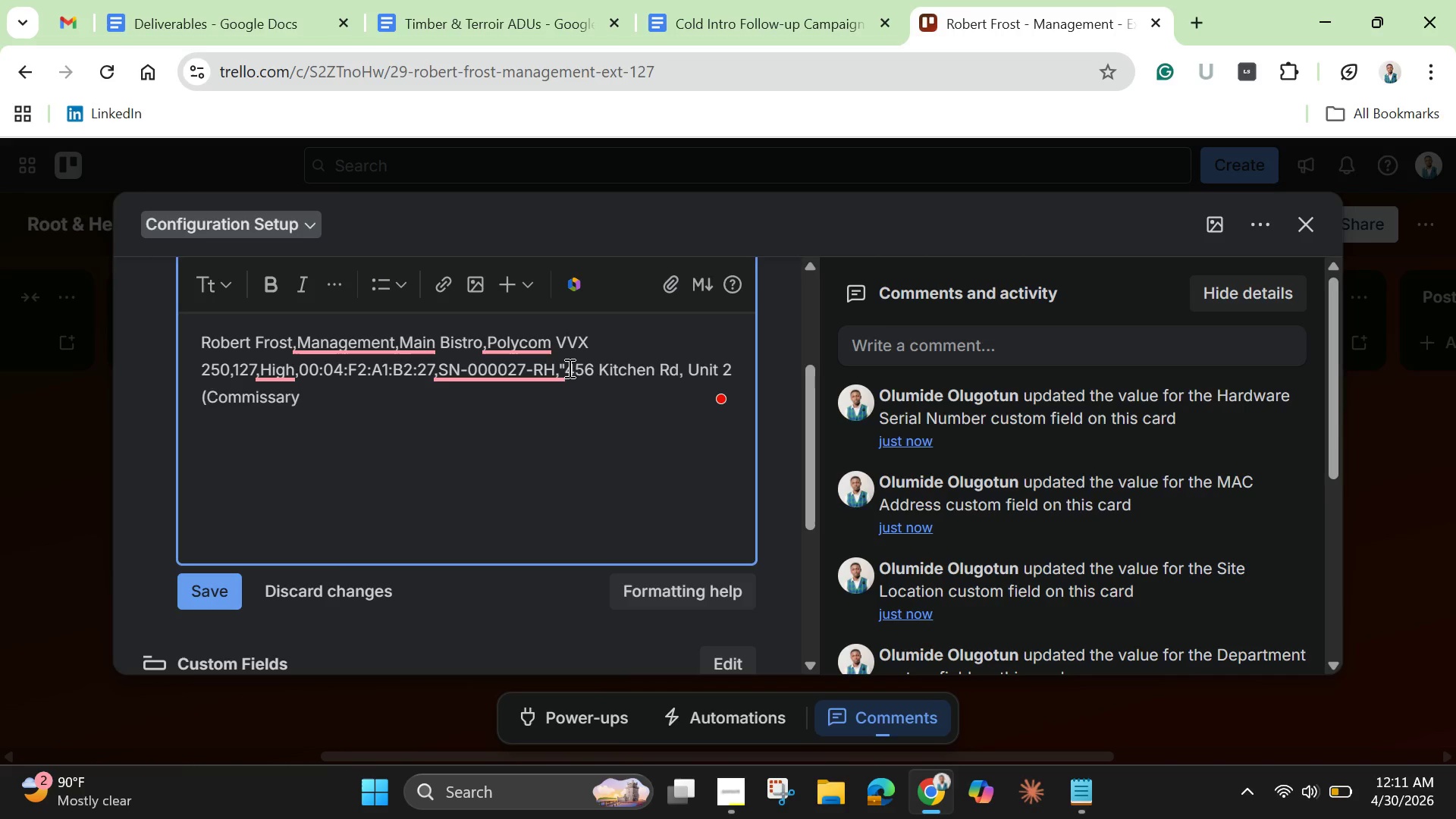 
key(X)
 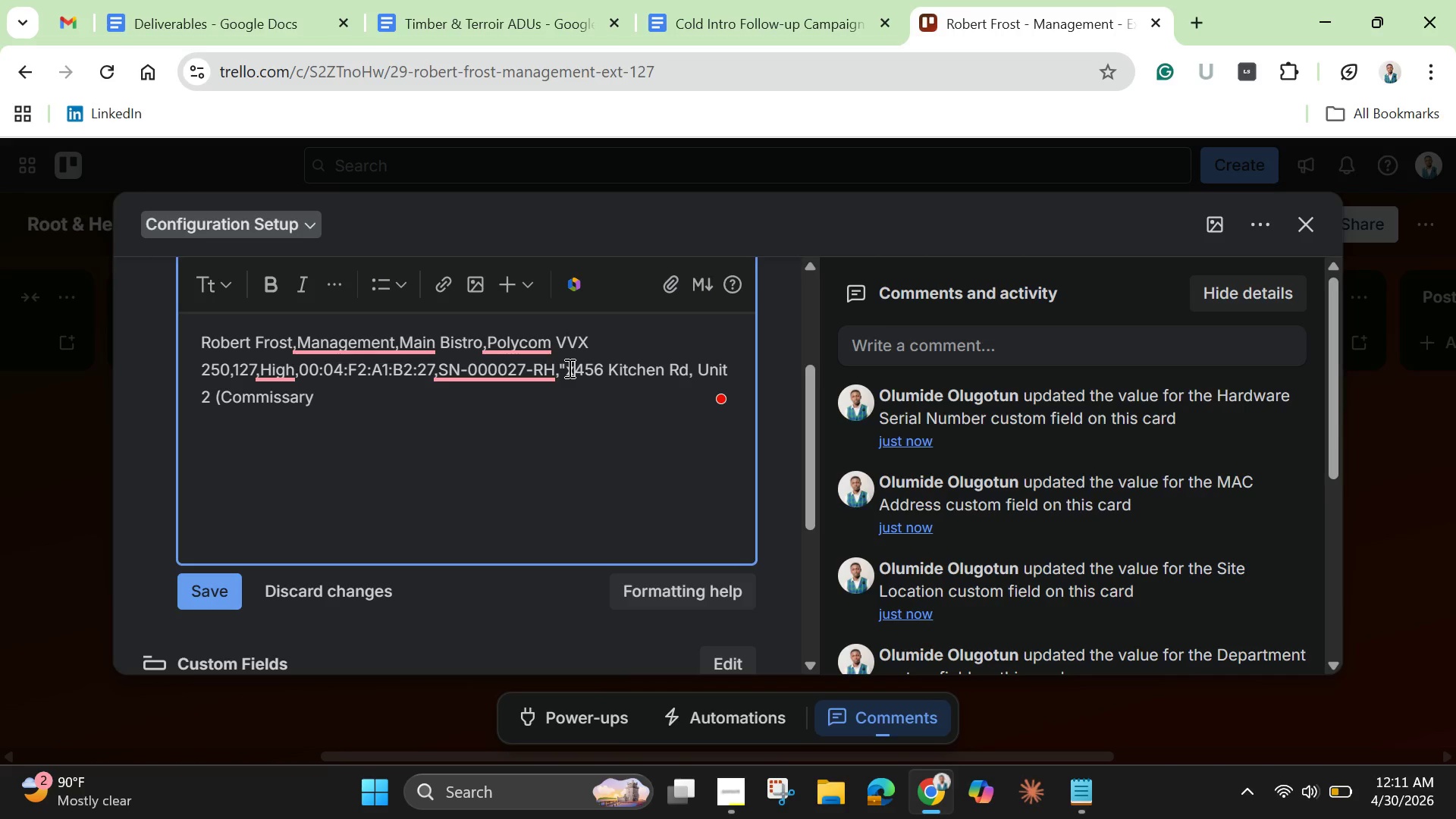 
key(Enter)
 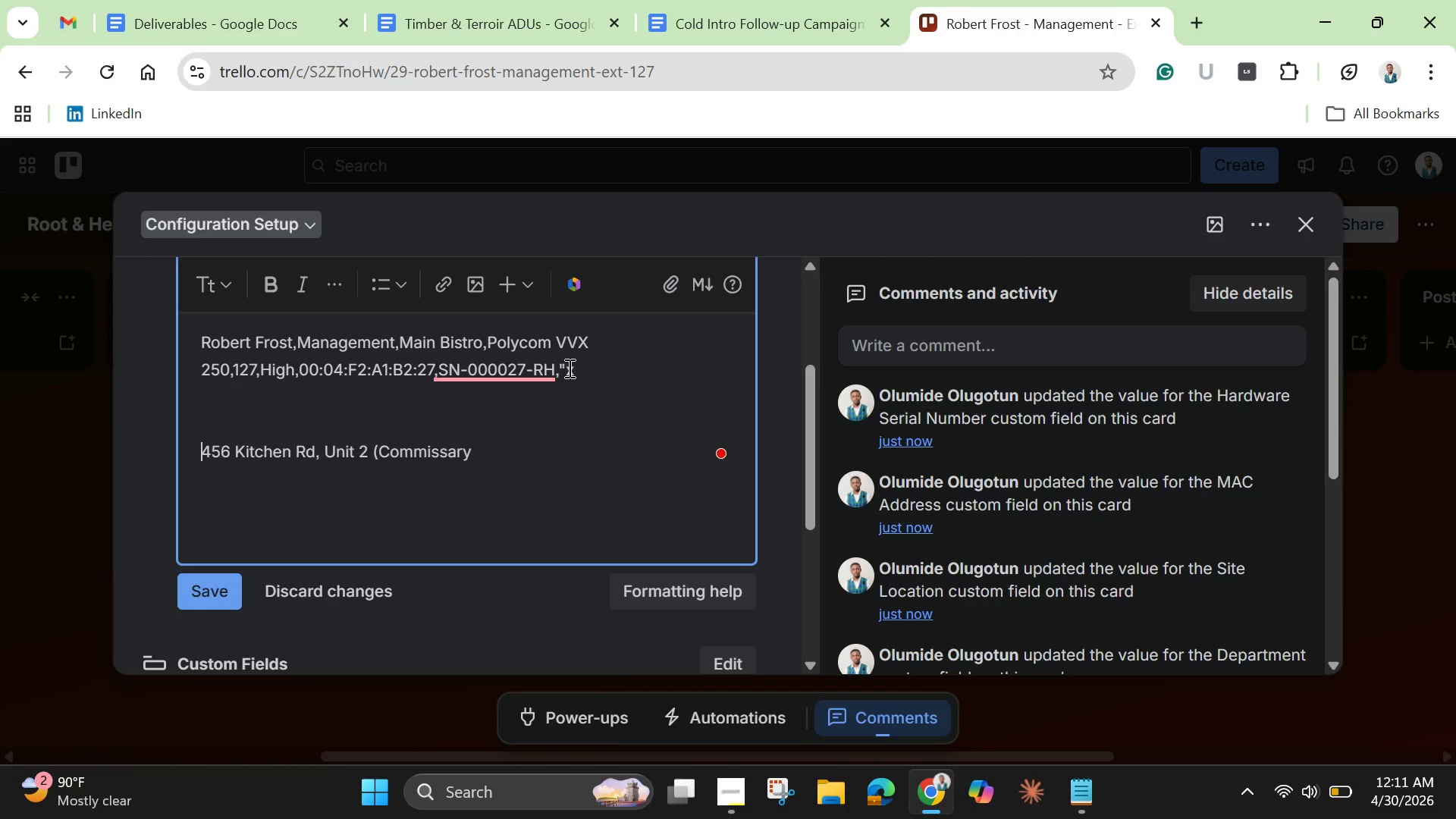 
key(Enter)
 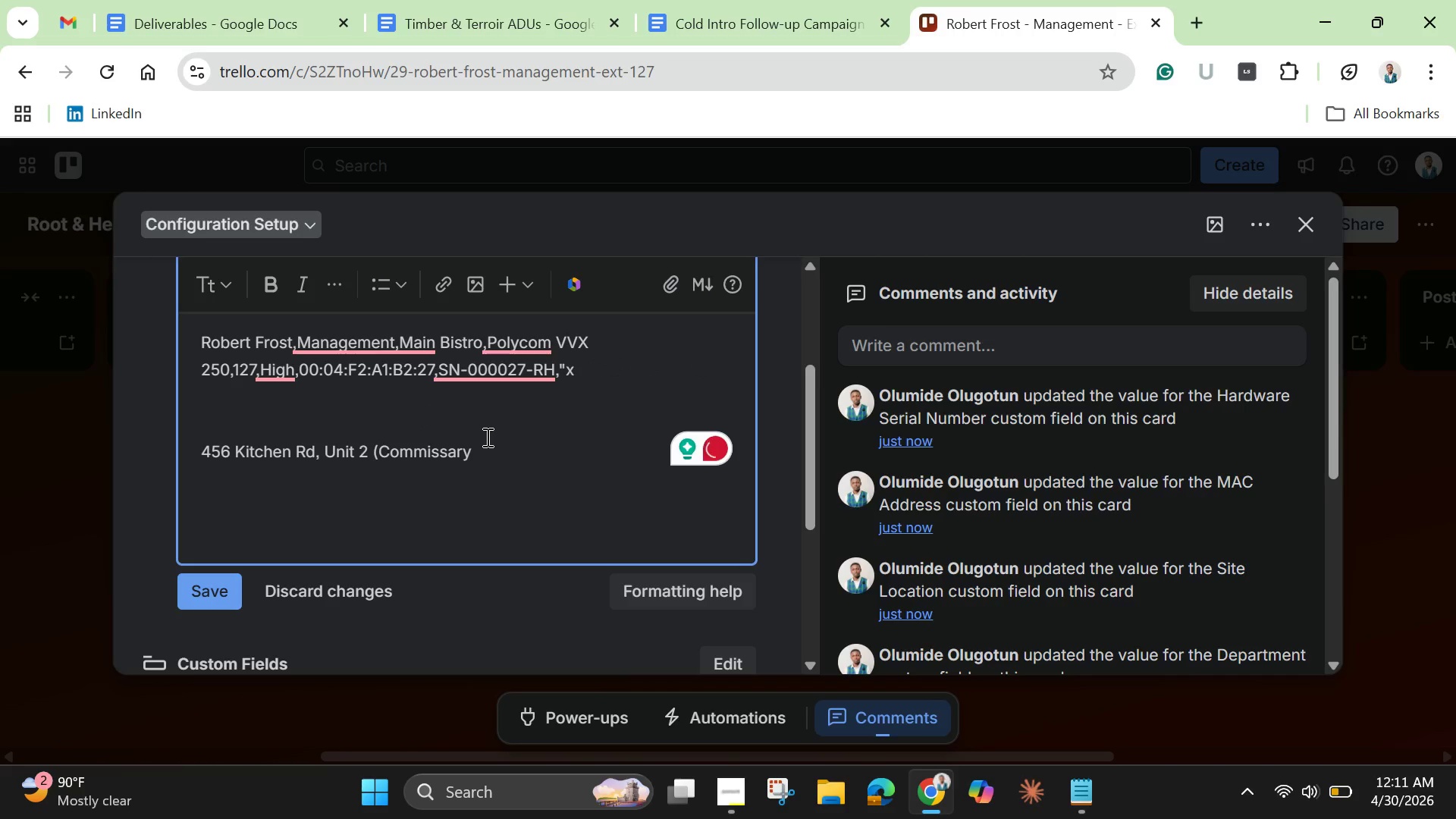 
left_click([486, 444])
 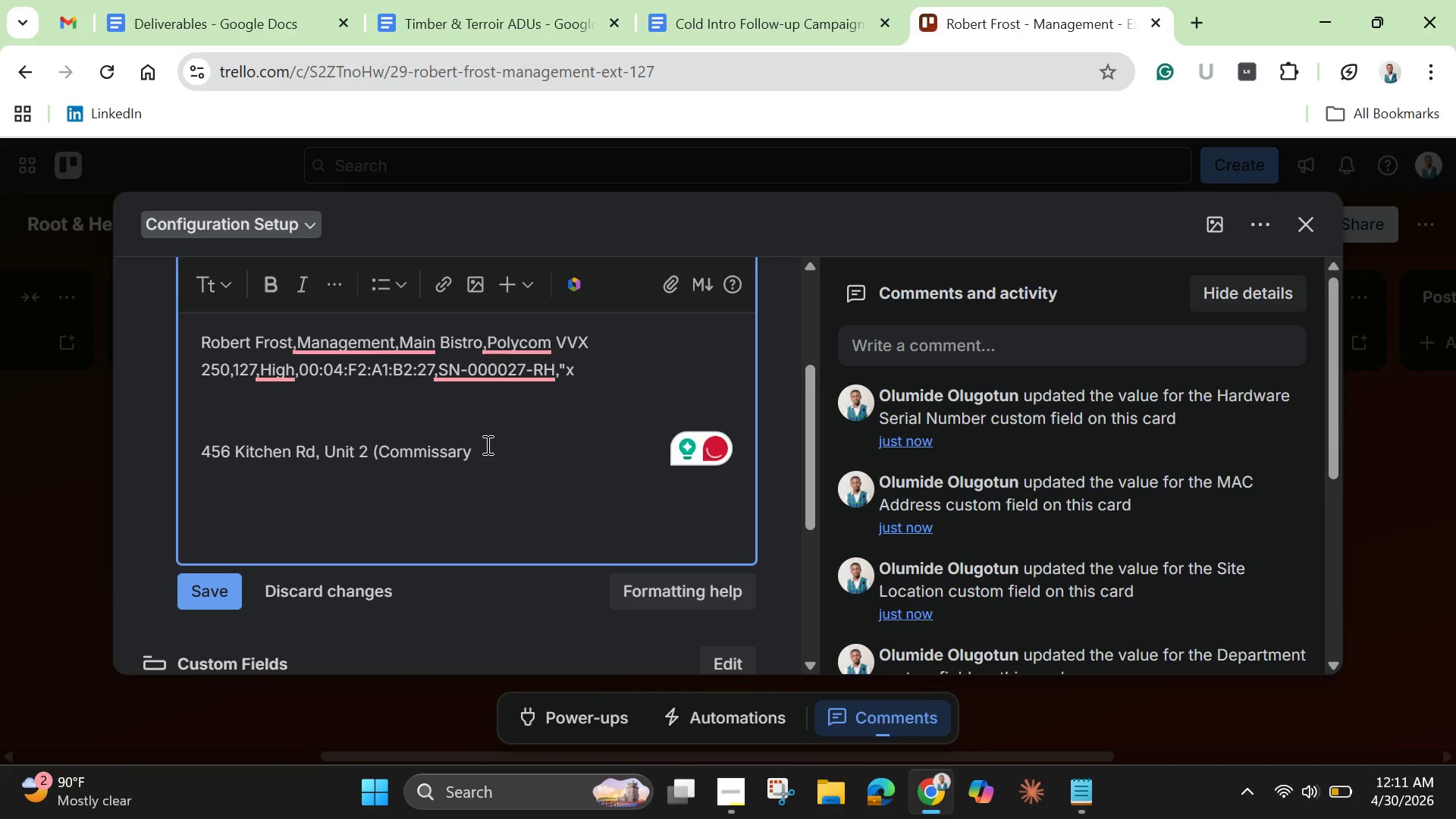 
key(Shift+0)
 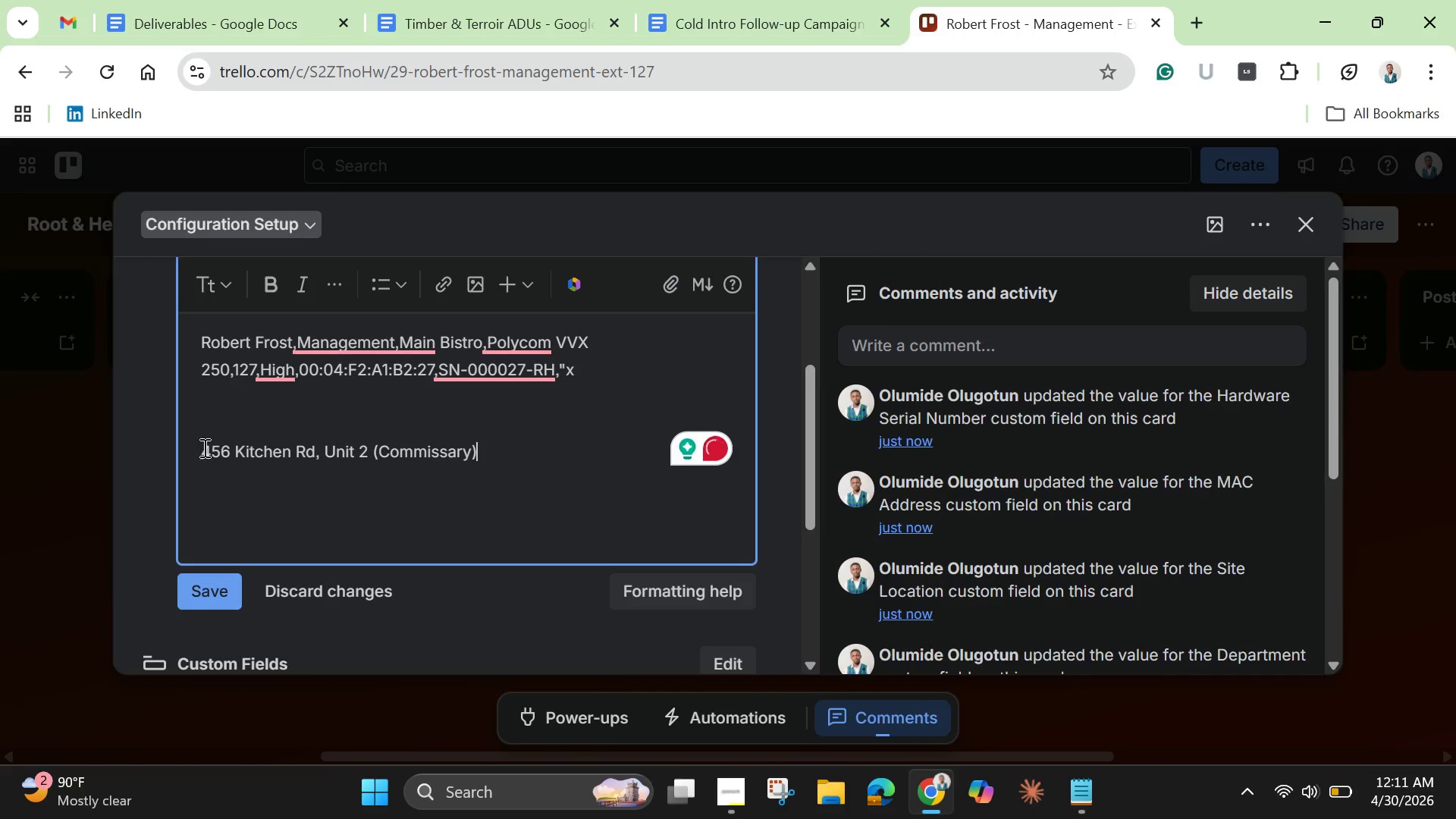 
left_click_drag(start_coordinate=[206, 447], to_coordinate=[500, 448])
 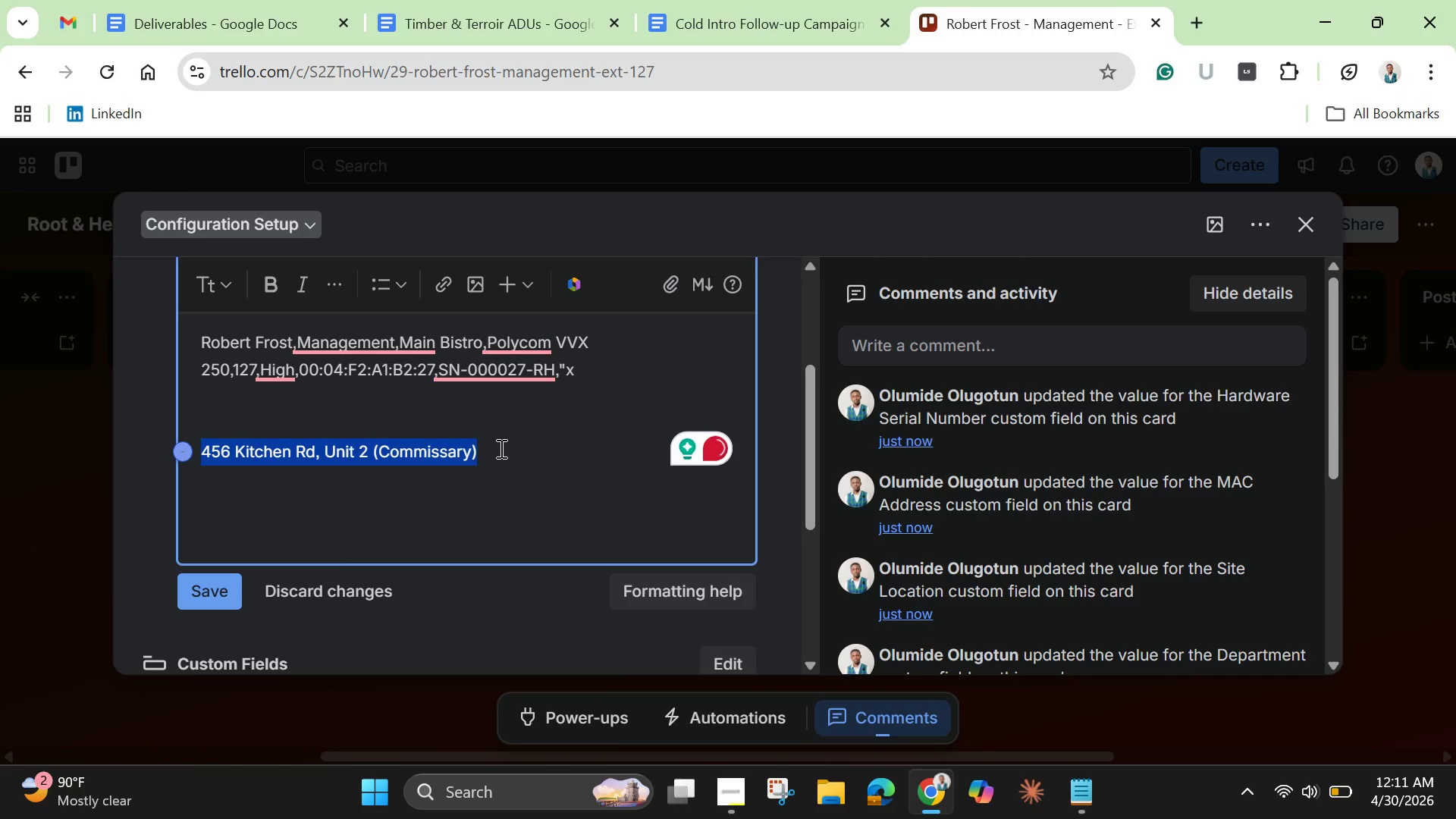 
key(Control+C)
 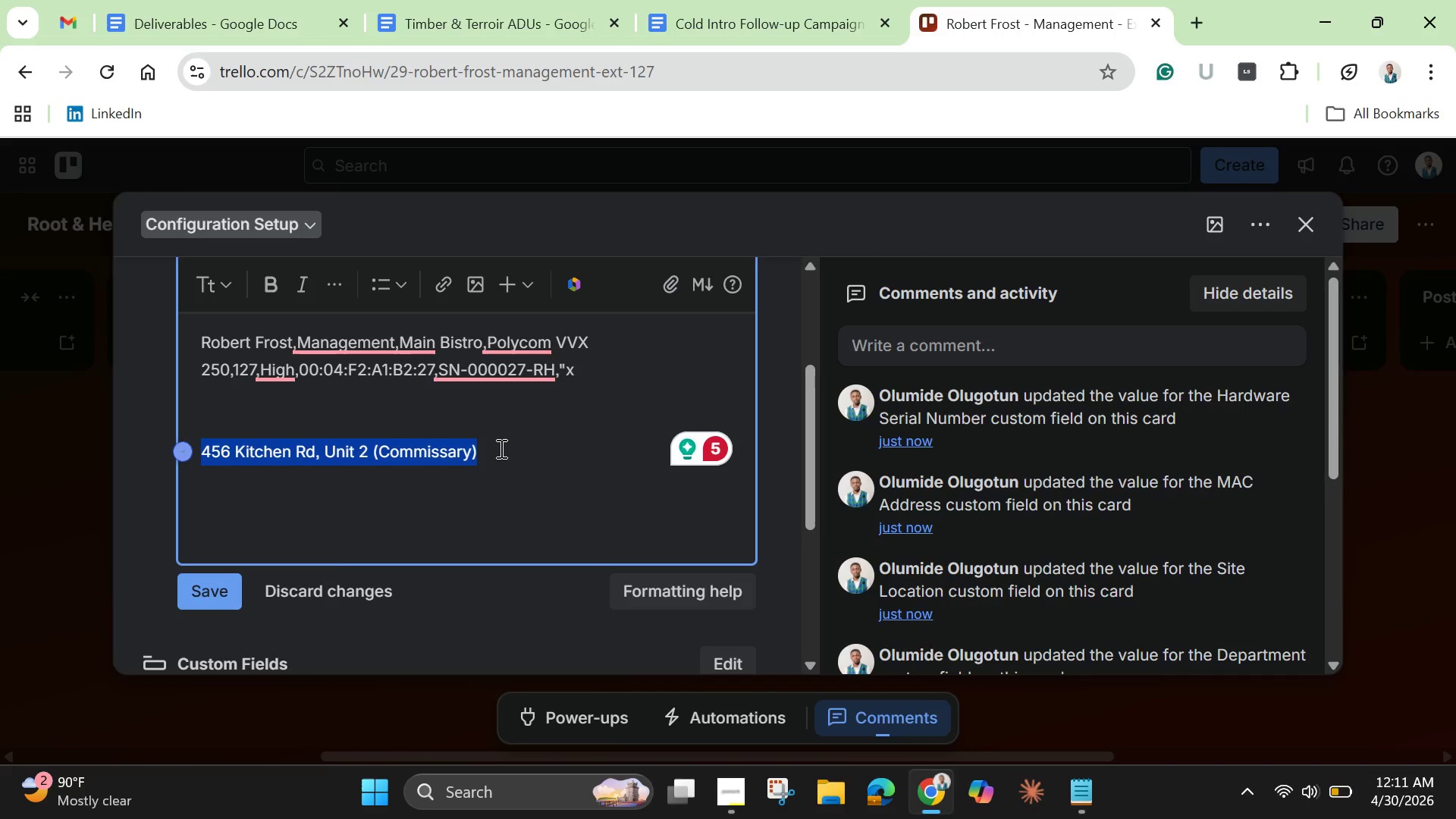 
left_click([500, 448])
 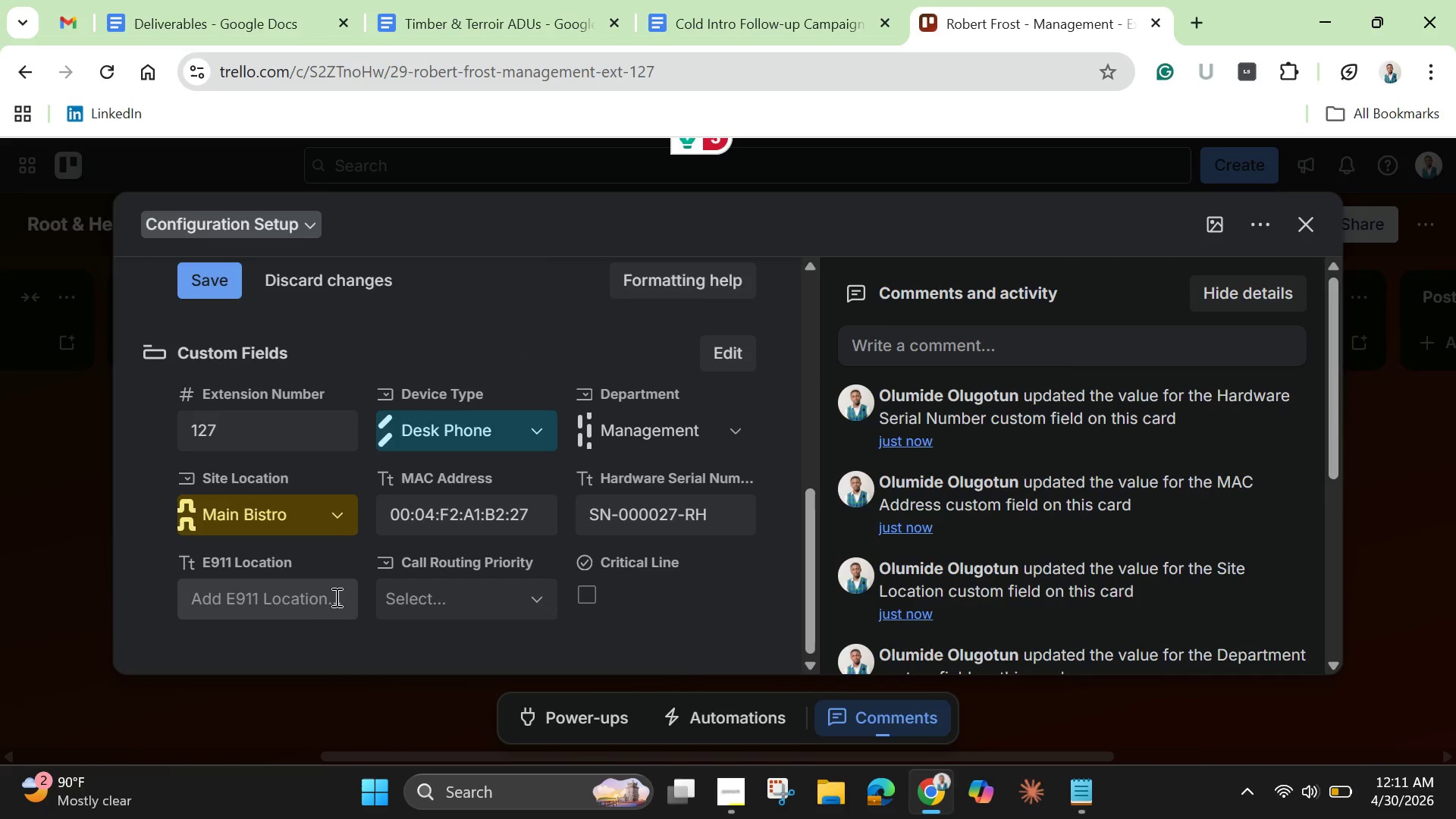 
wait(7.47)
 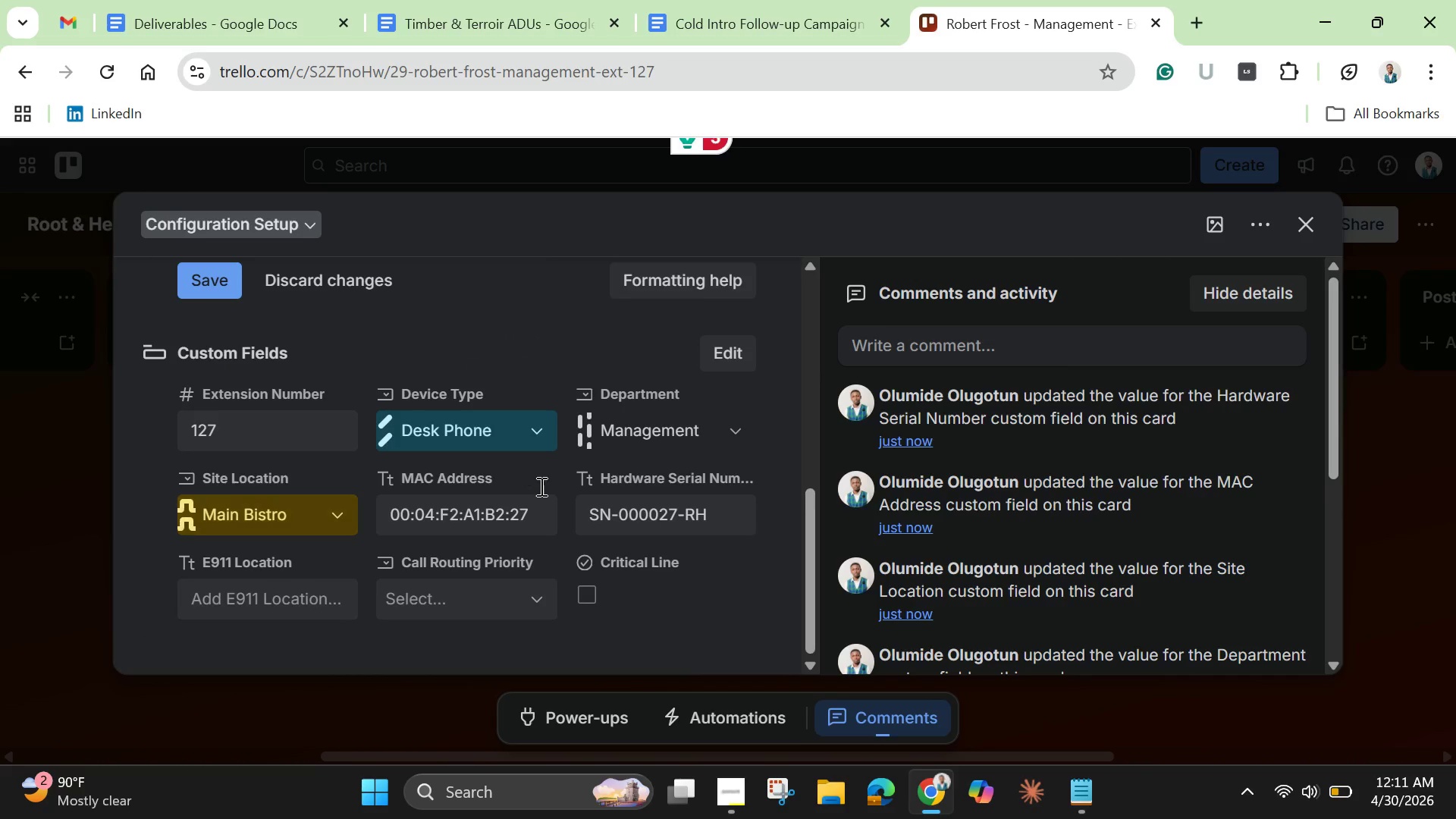 
left_click([335, 597])
 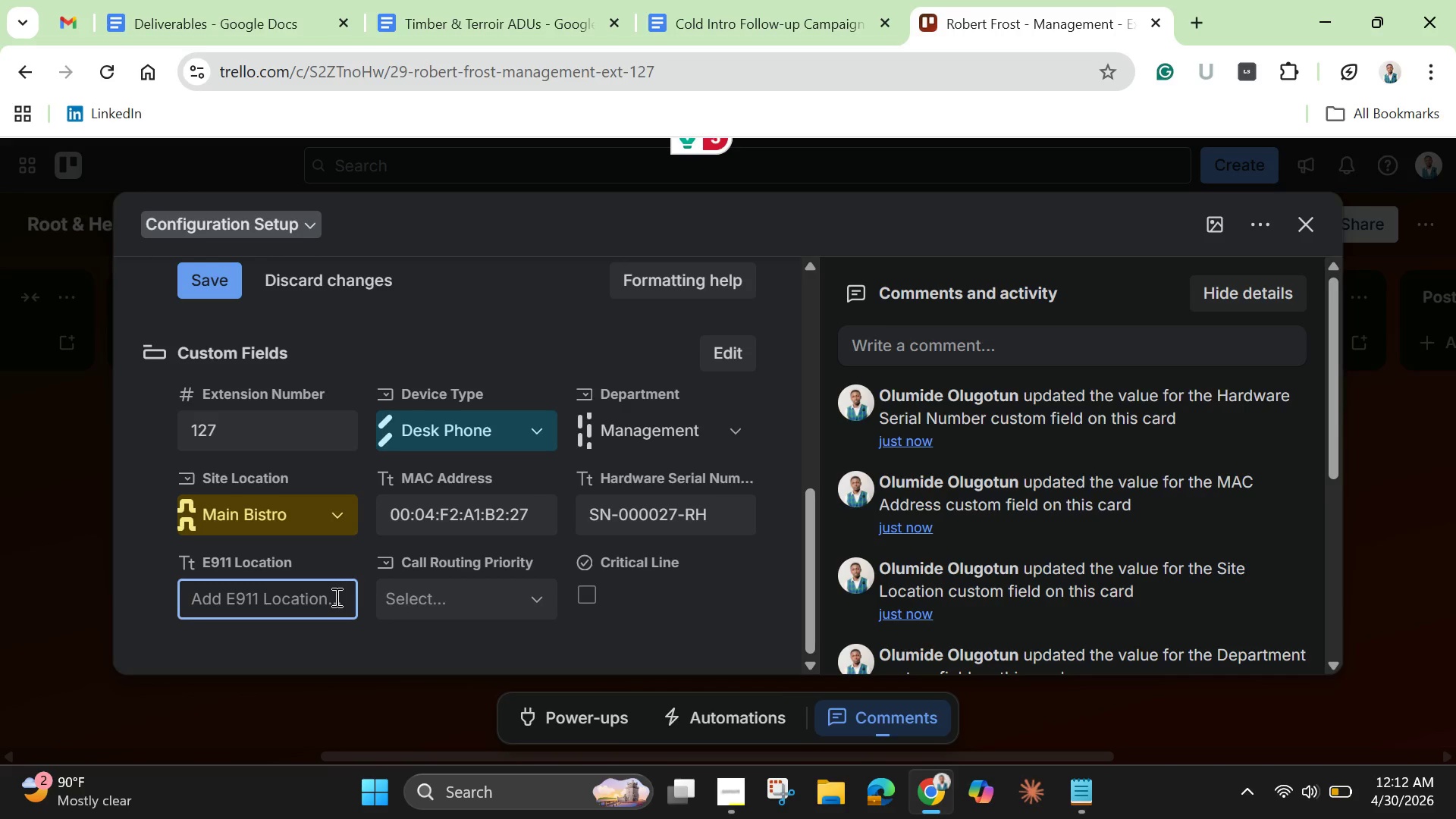 
hold_key(key=ControlLeft, duration=0.59)
 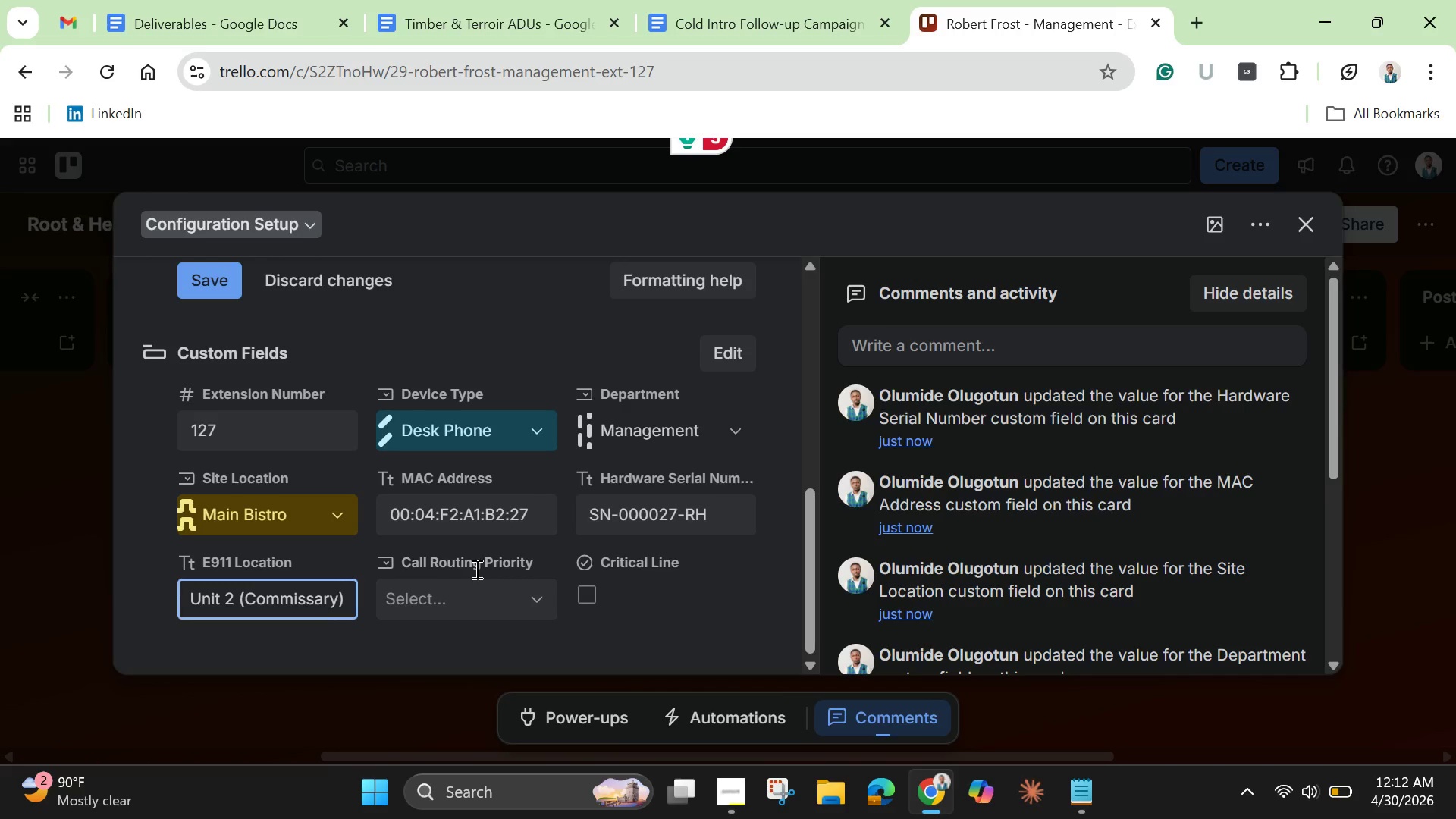 